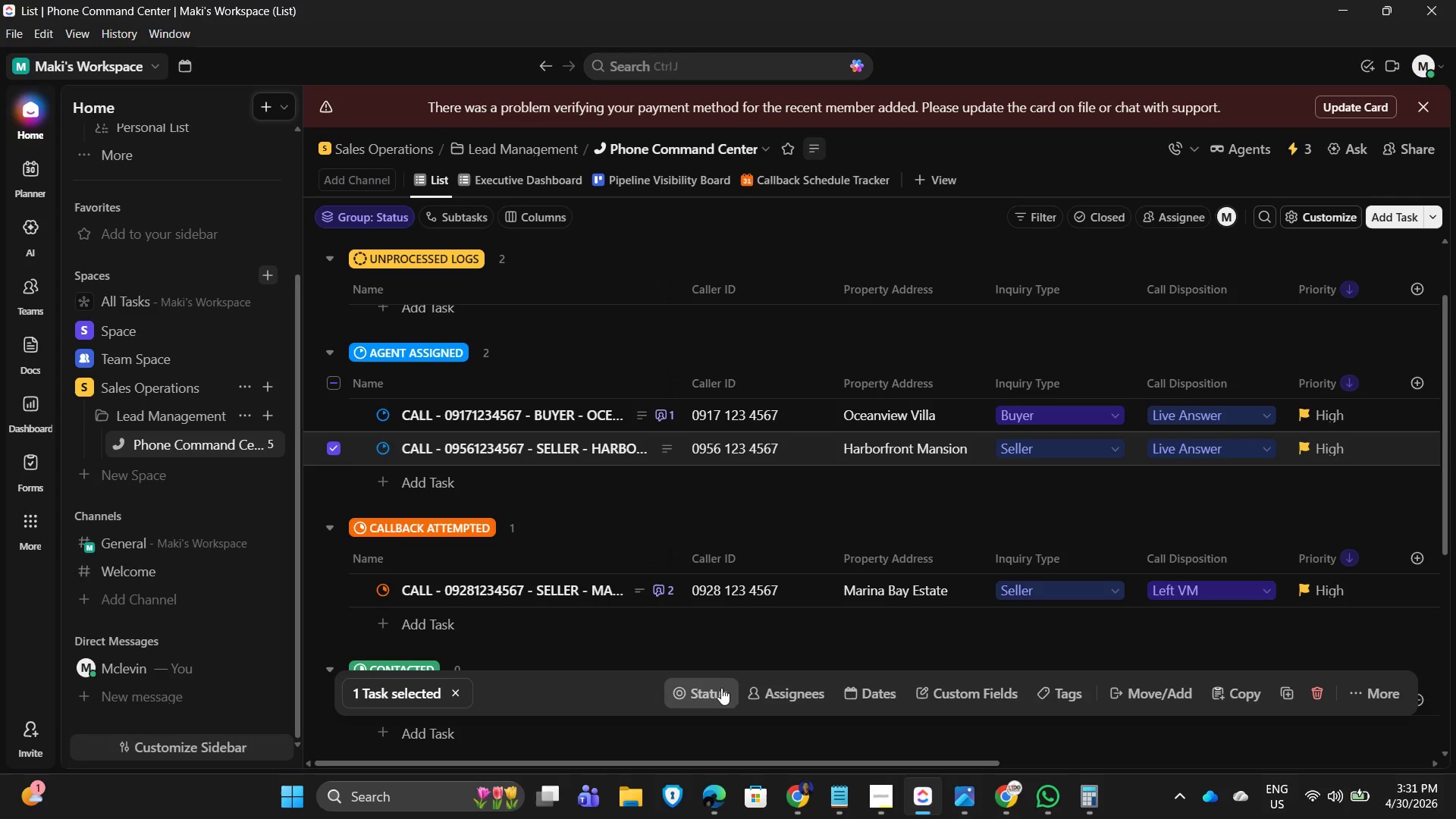 
left_click([700, 692])
 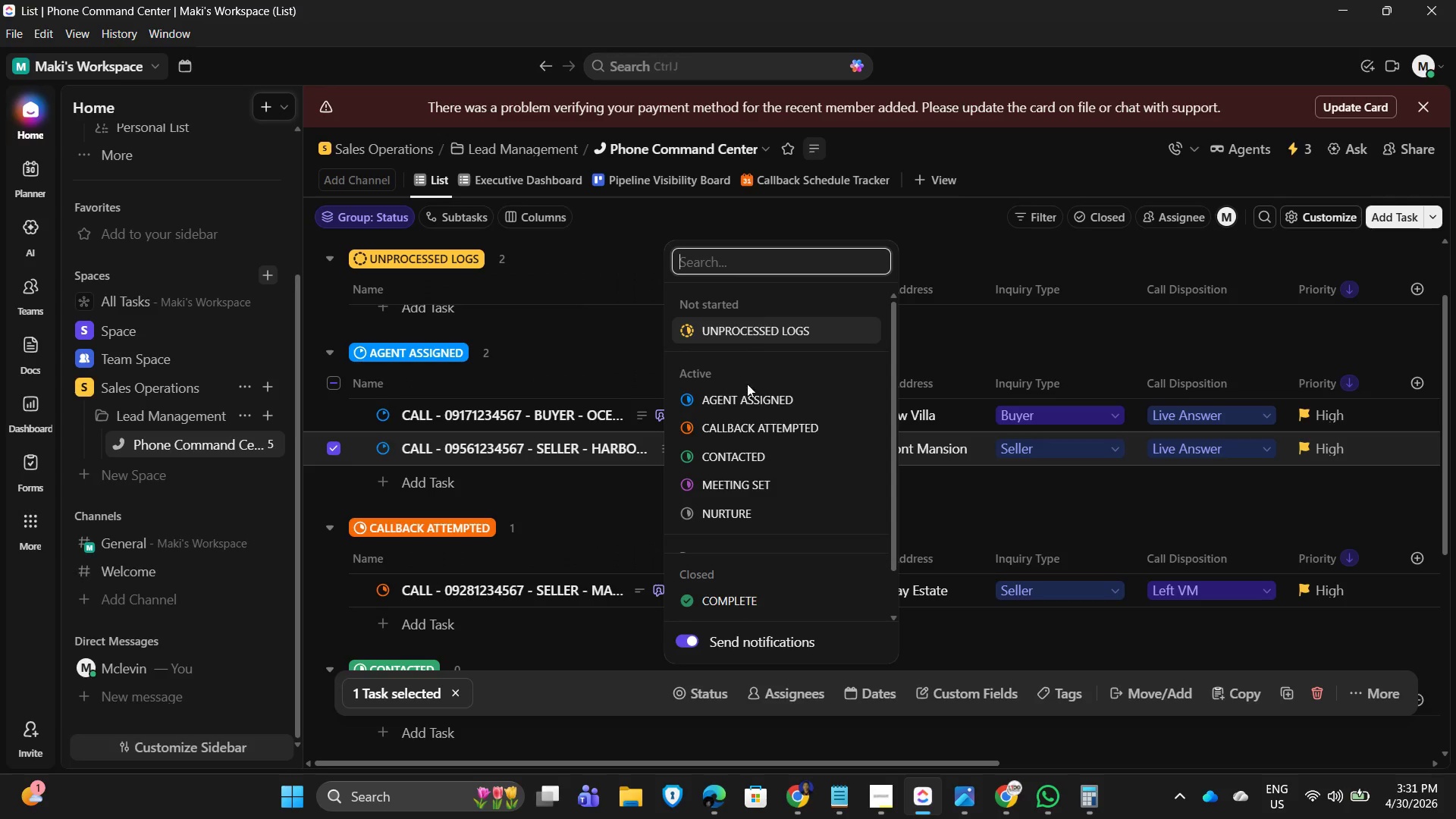 
left_click([741, 324])
 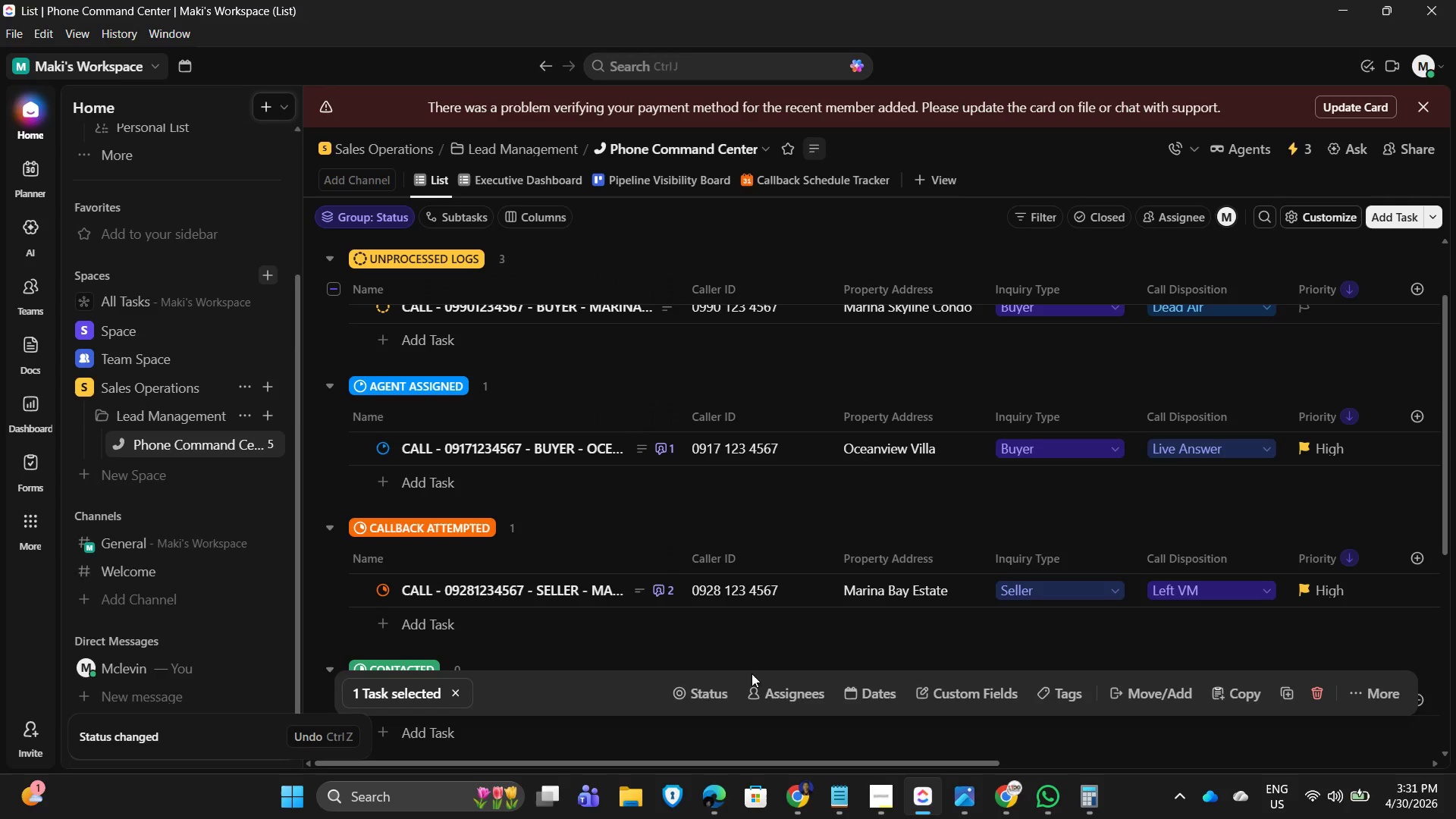 
left_click([692, 687])
 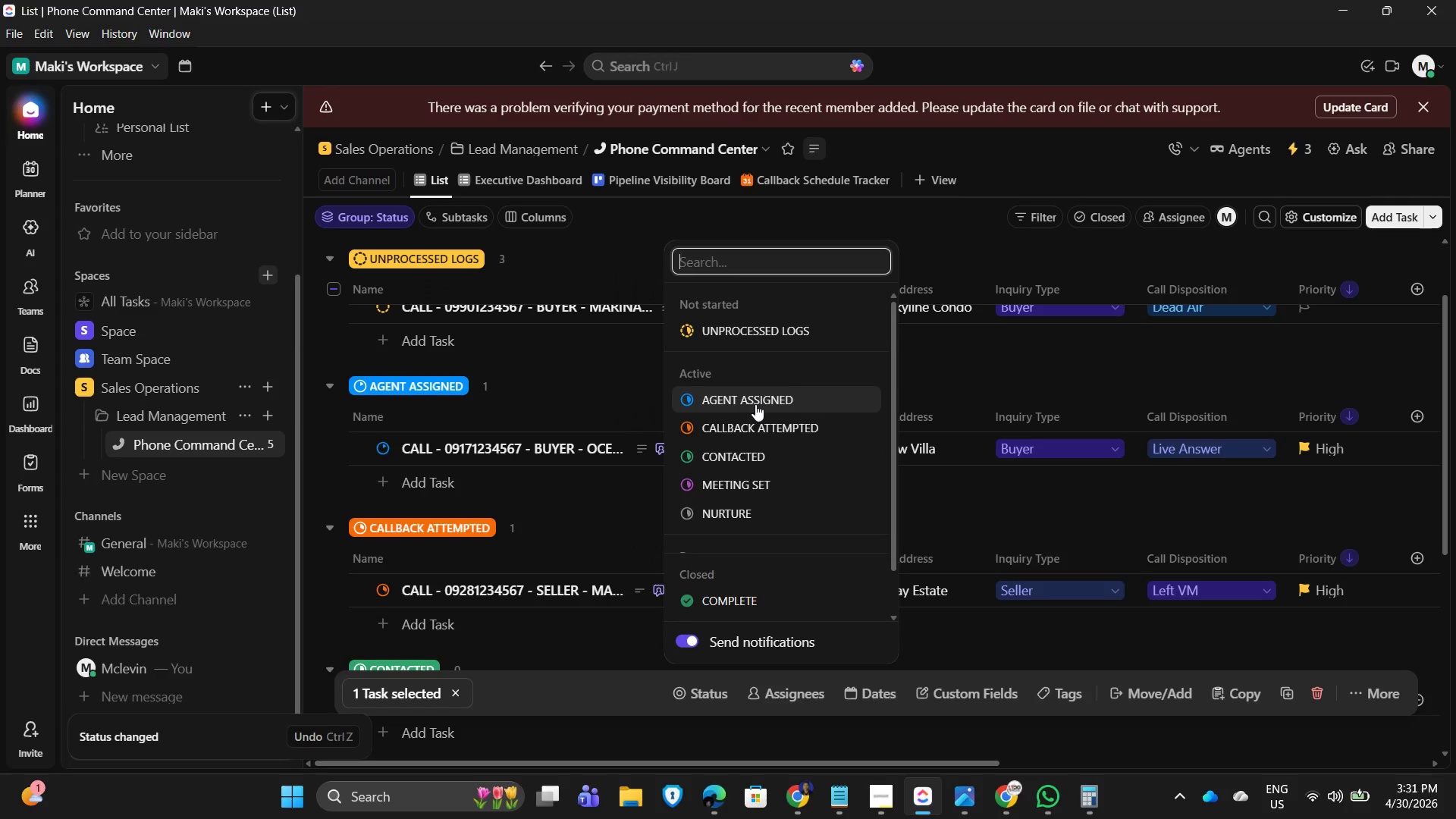 
left_click([755, 404])
 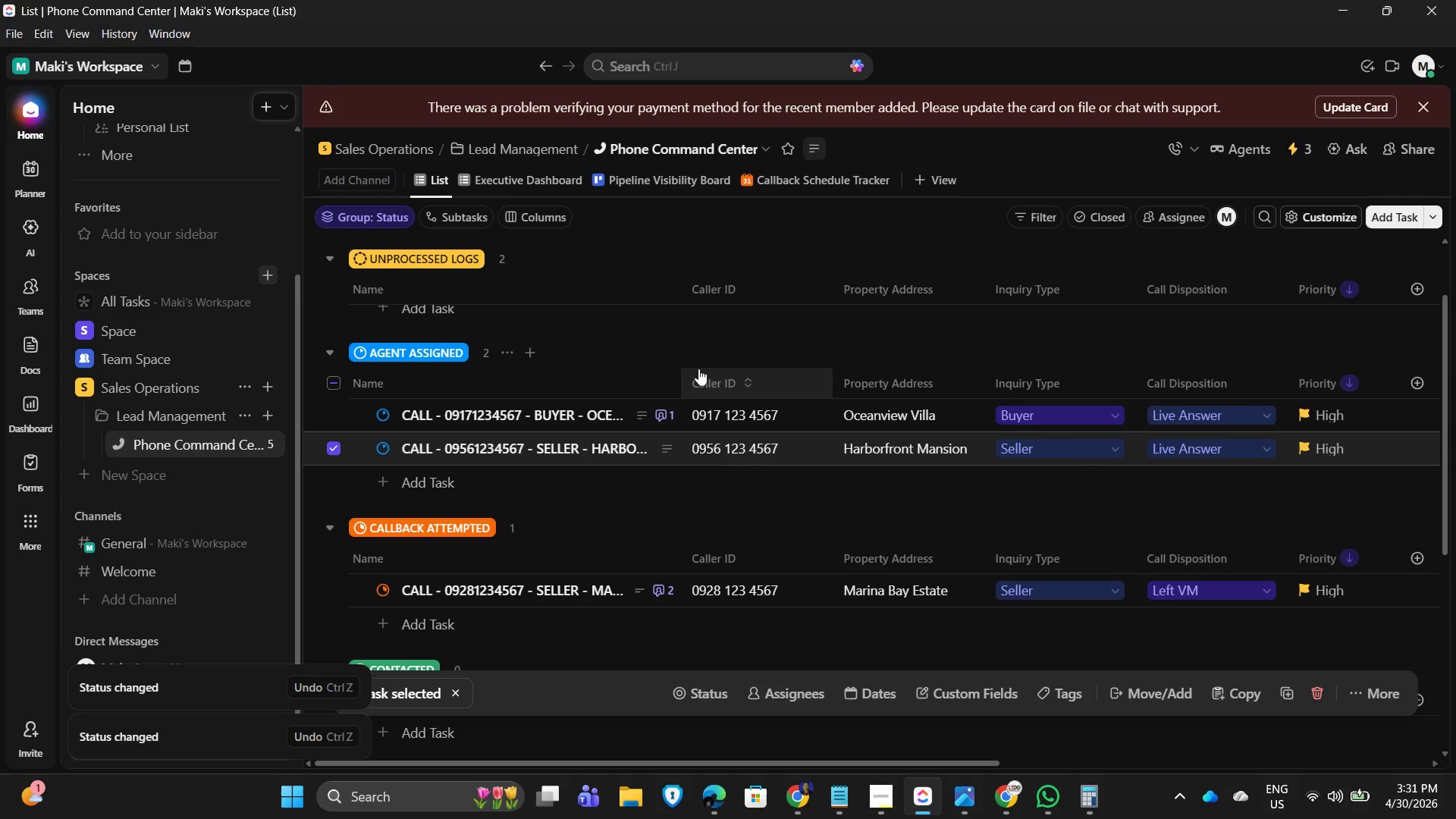 
left_click([895, 325])
 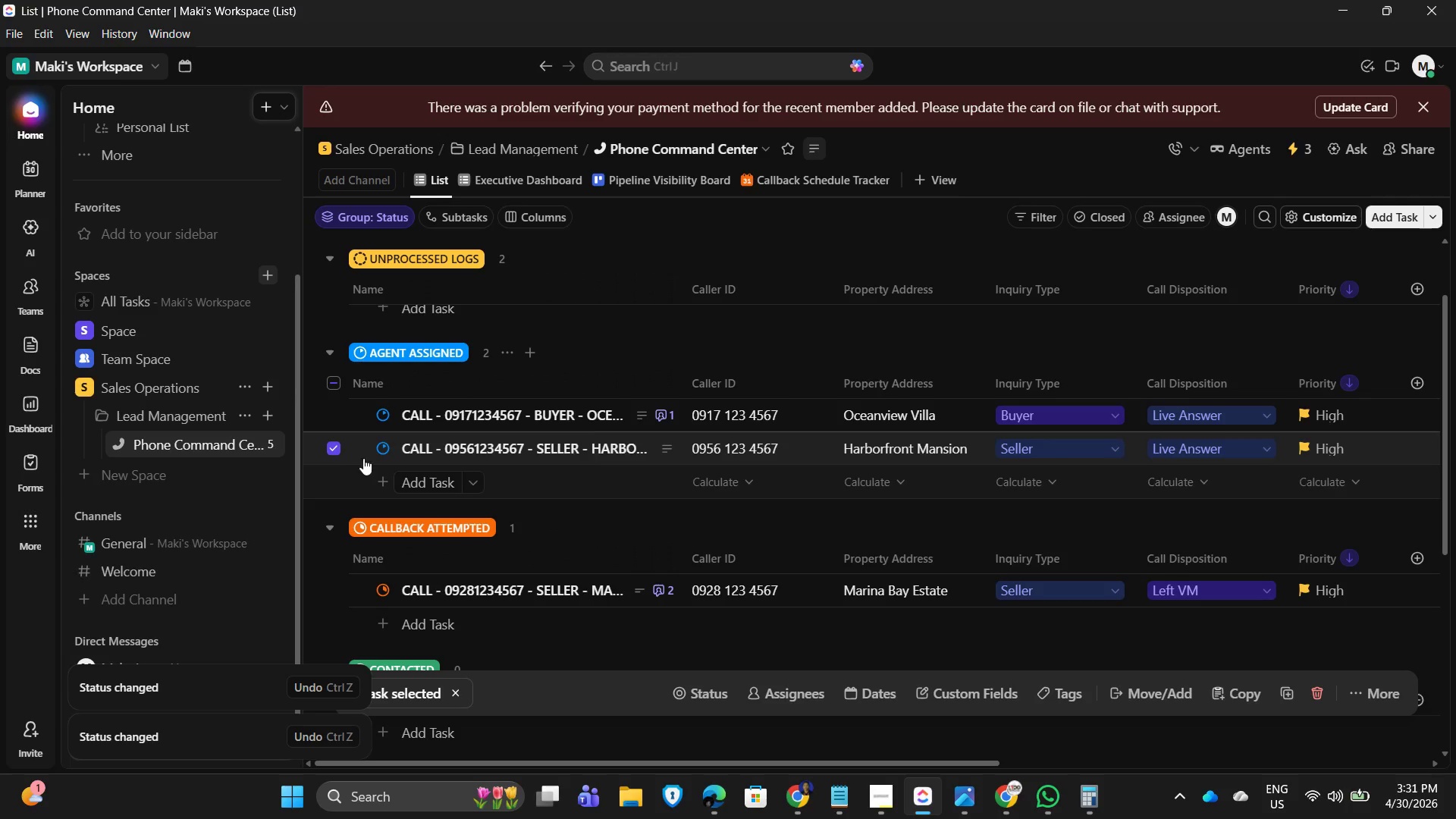 
left_click([333, 450])
 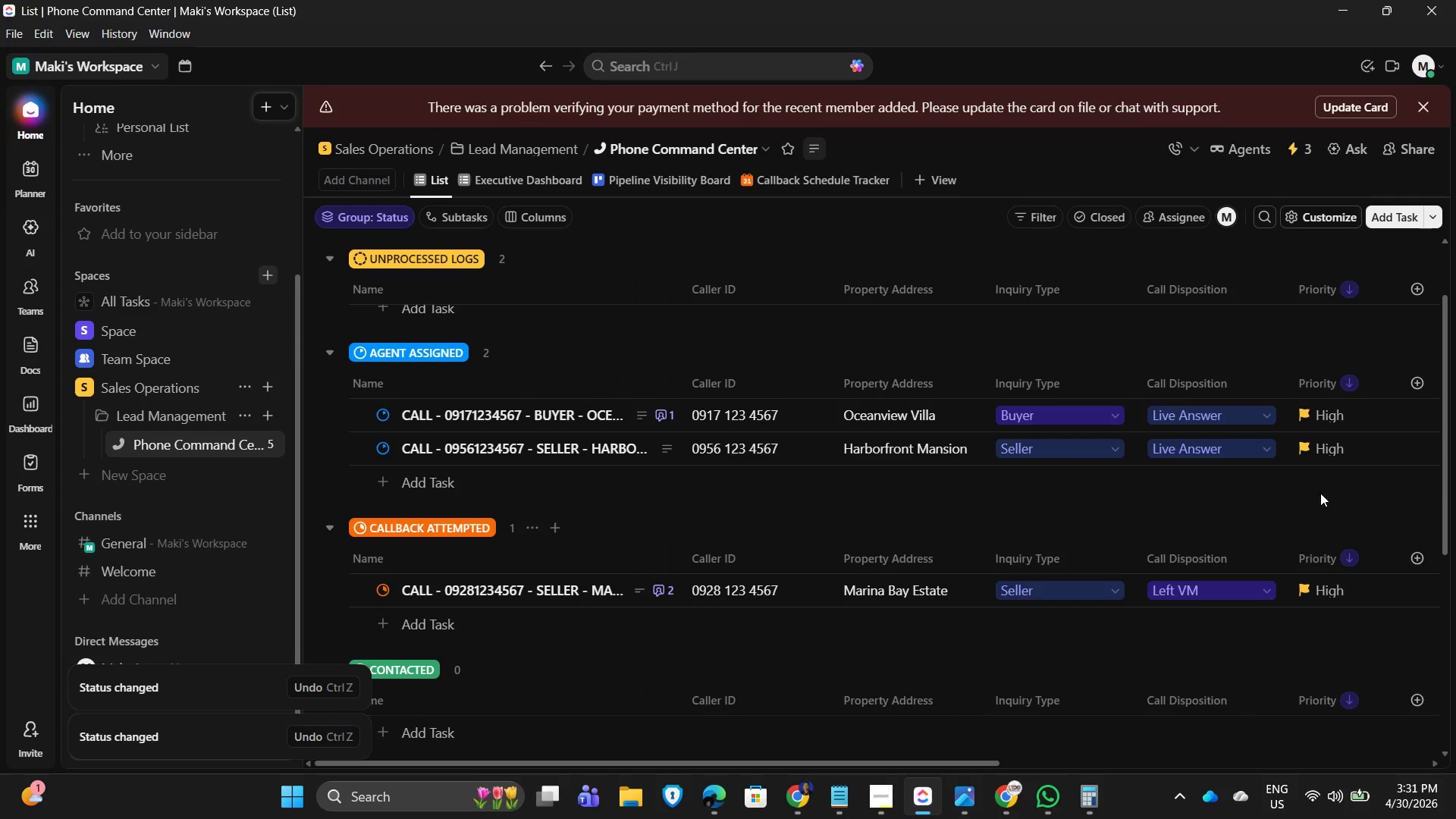 
mouse_move([1307, 435])
 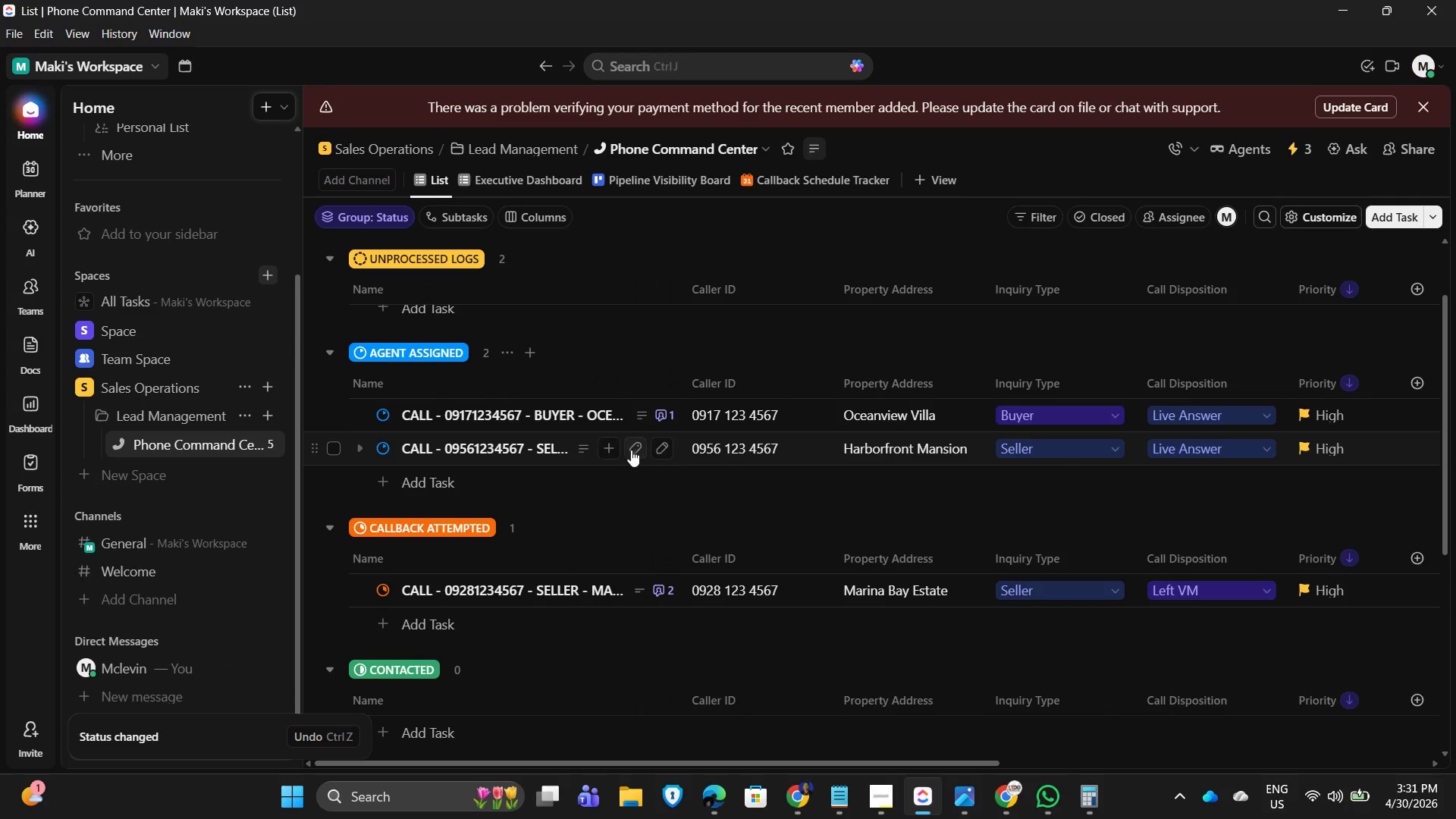 
left_click([510, 444])
 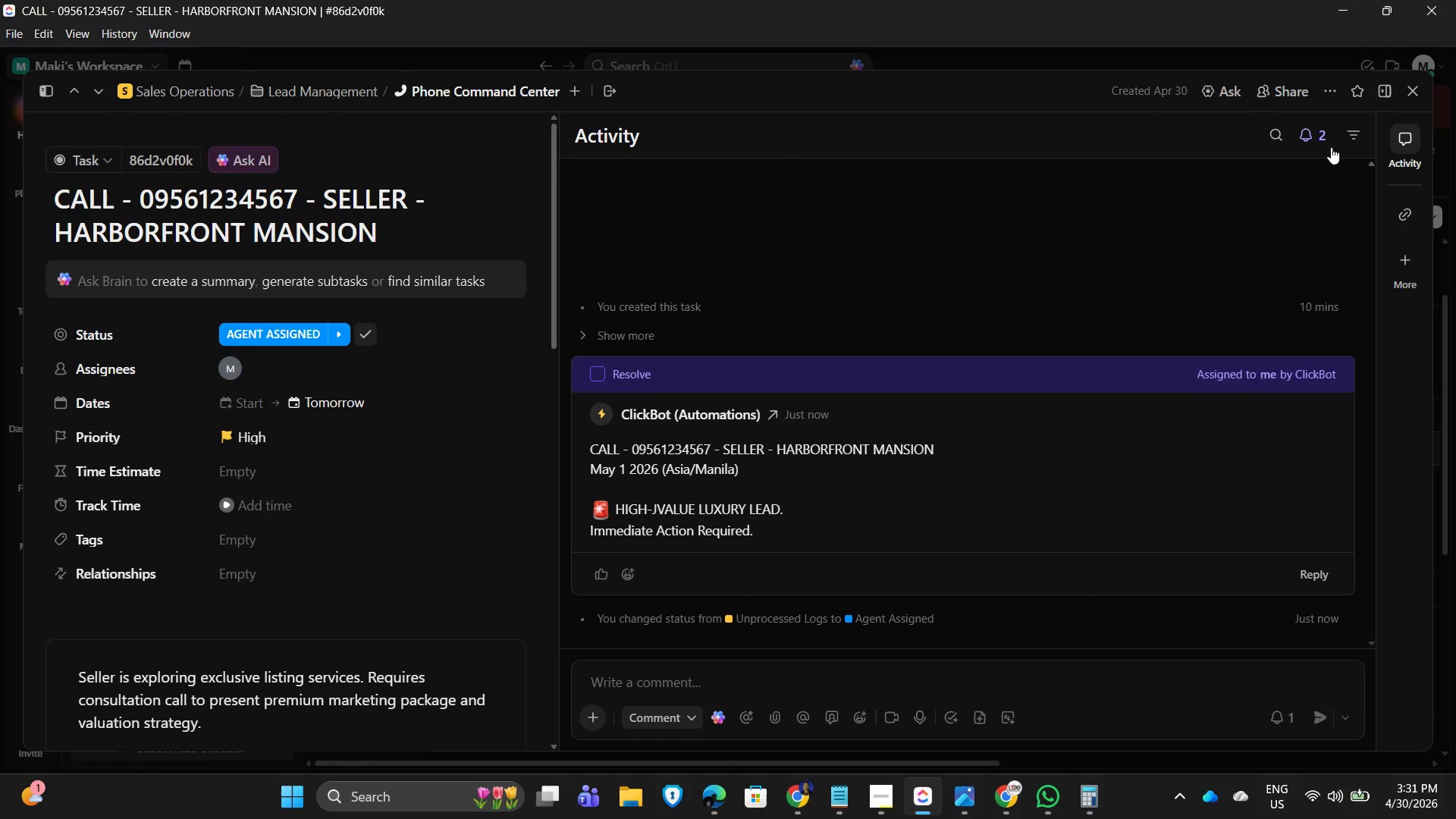 
wait(8.64)
 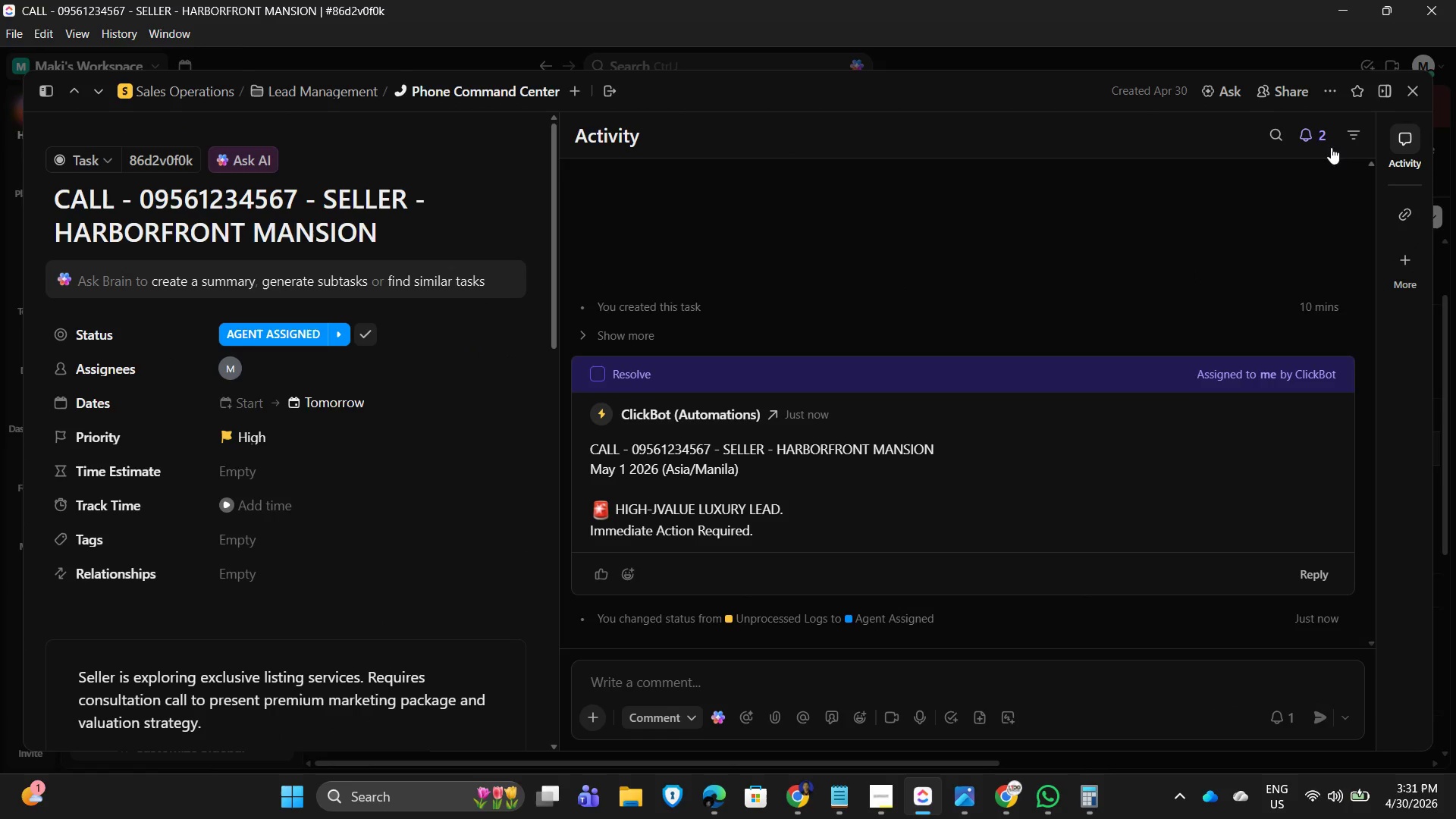 
scroll: coordinate [651, 545], scroll_direction: down, amount: 6.0
 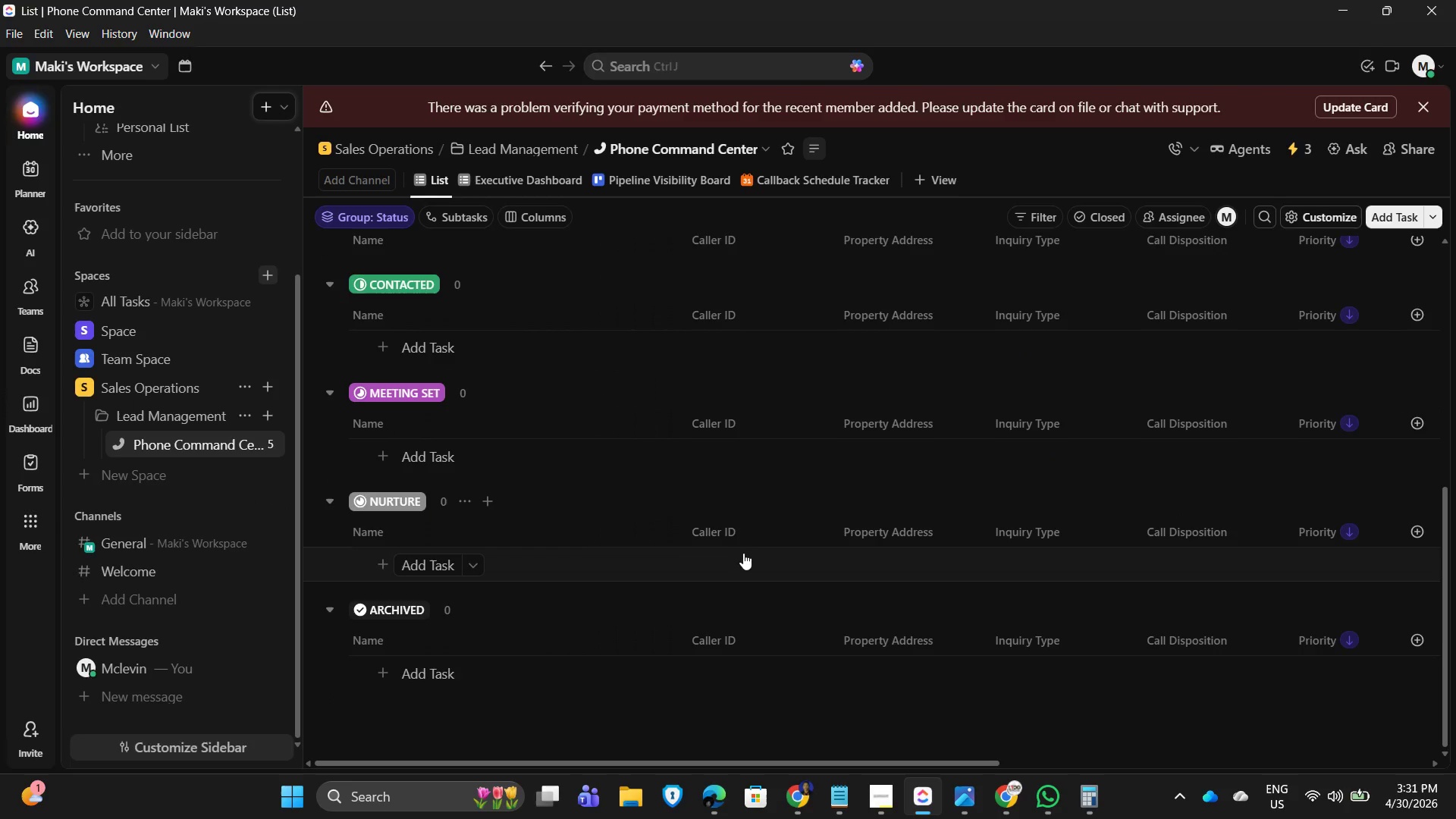 
scroll: coordinate [670, 553], scroll_direction: up, amount: 14.0